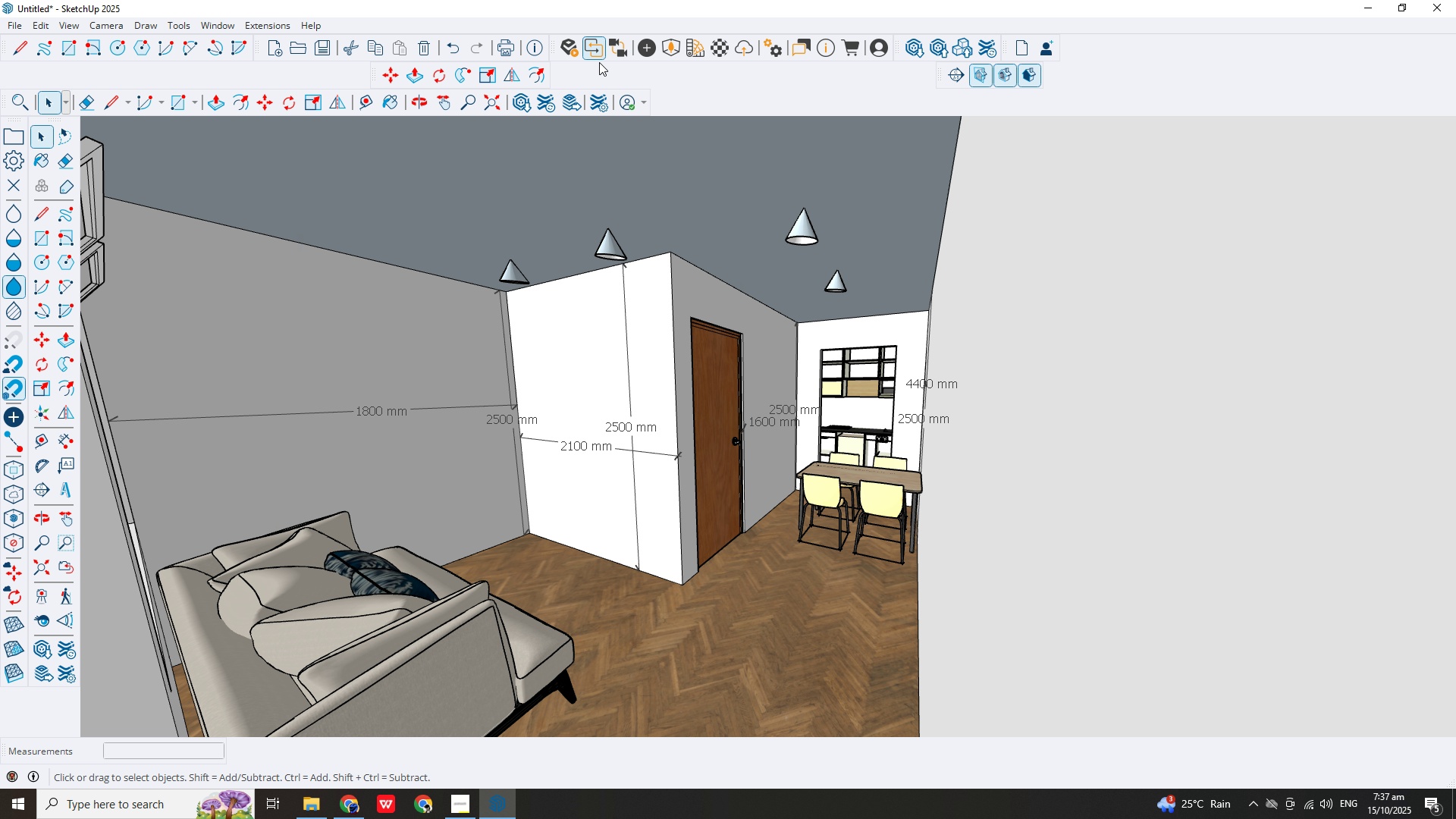 
left_click([574, 48])
 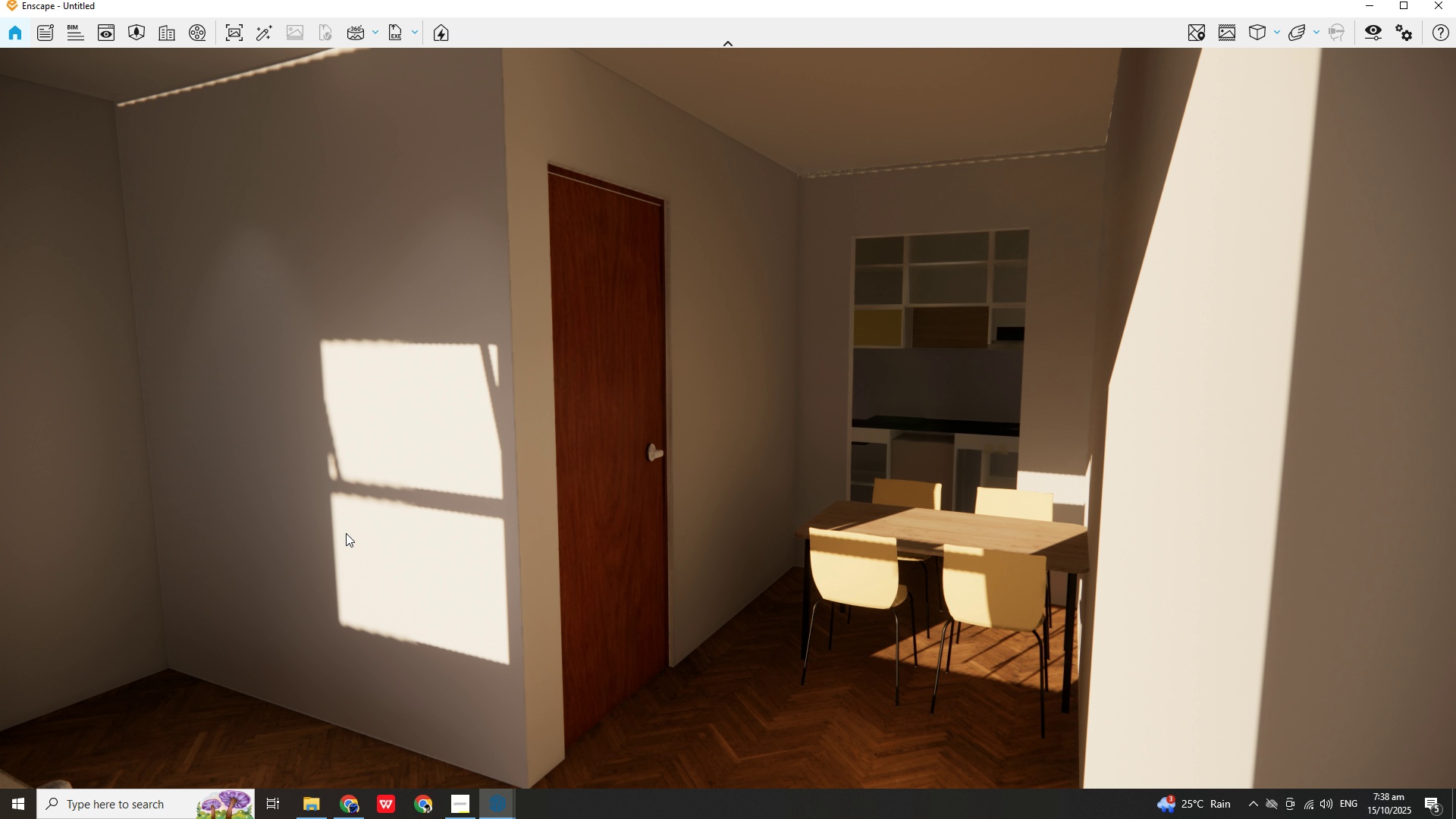 
wait(41.66)
 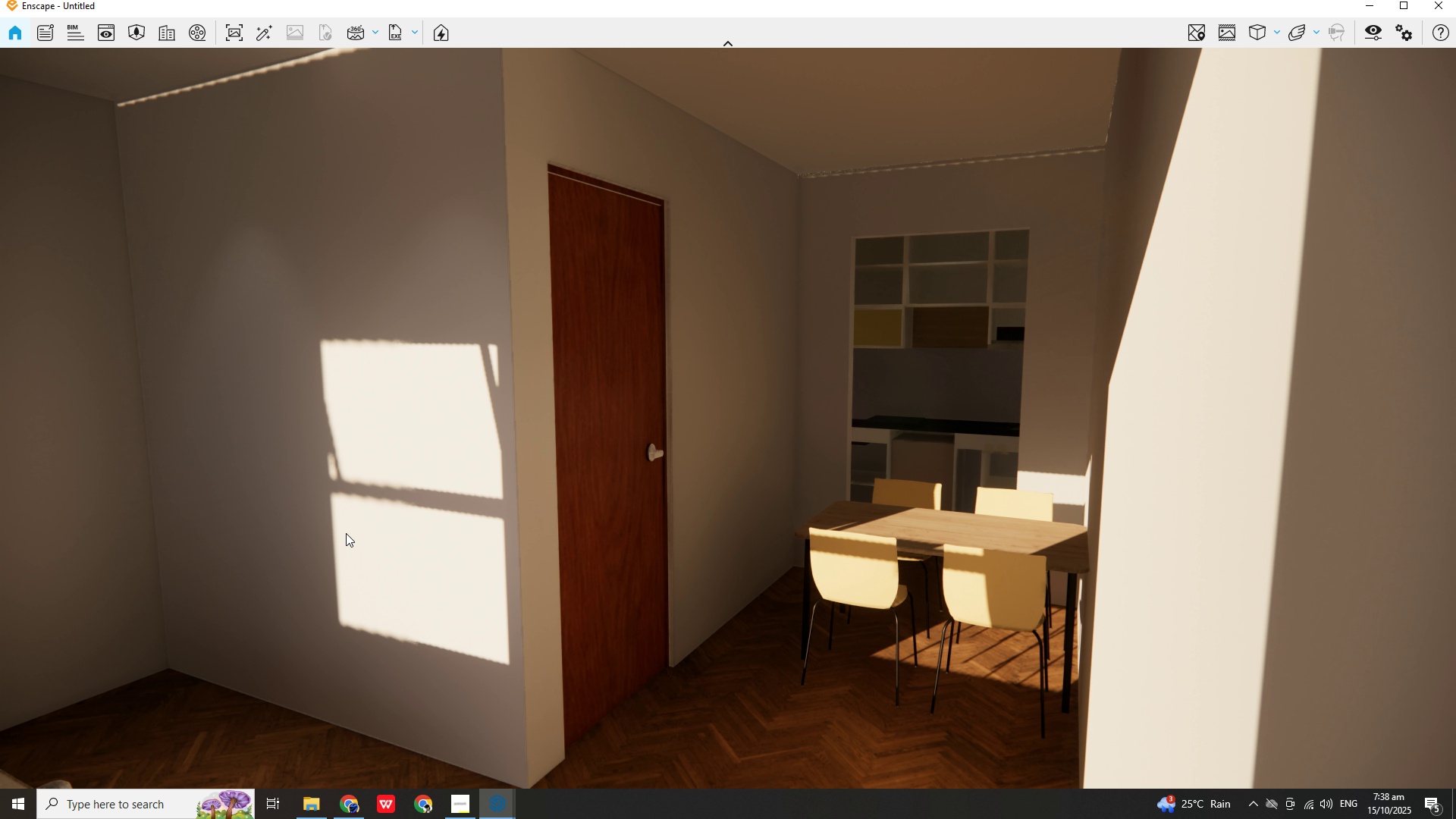 
left_click([1372, 2])
 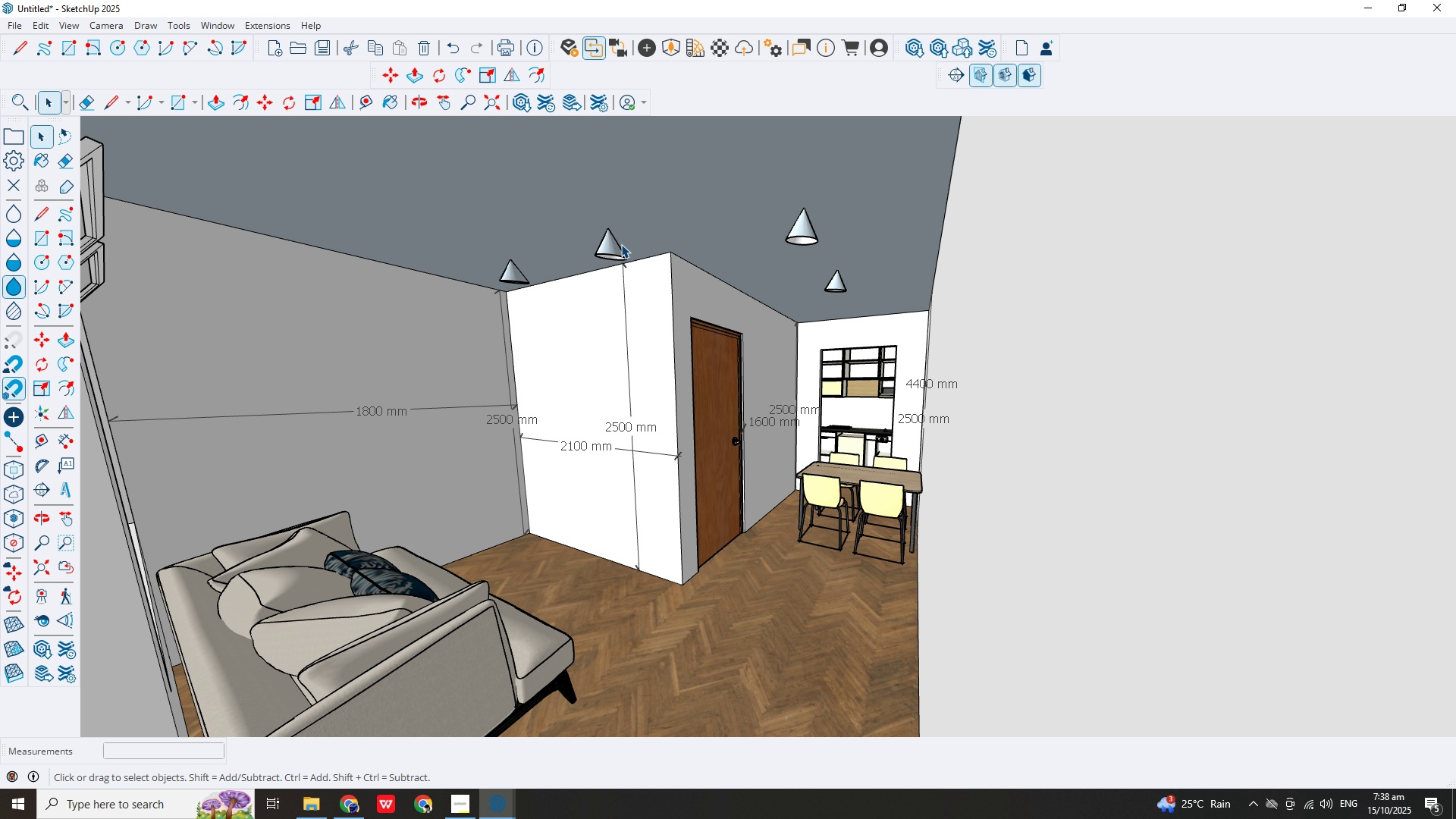 
right_click([613, 241])
 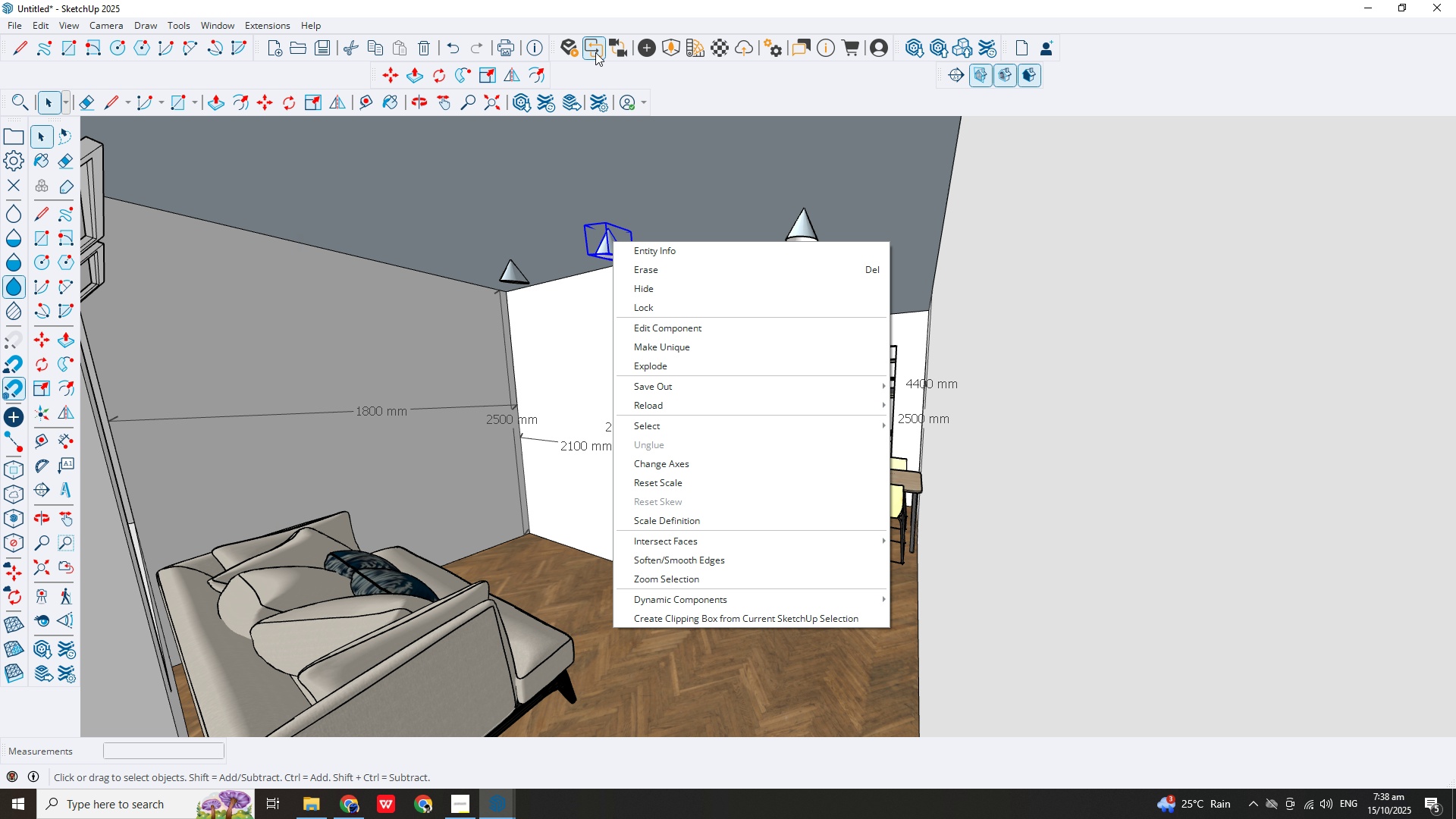 
left_click([645, 50])
 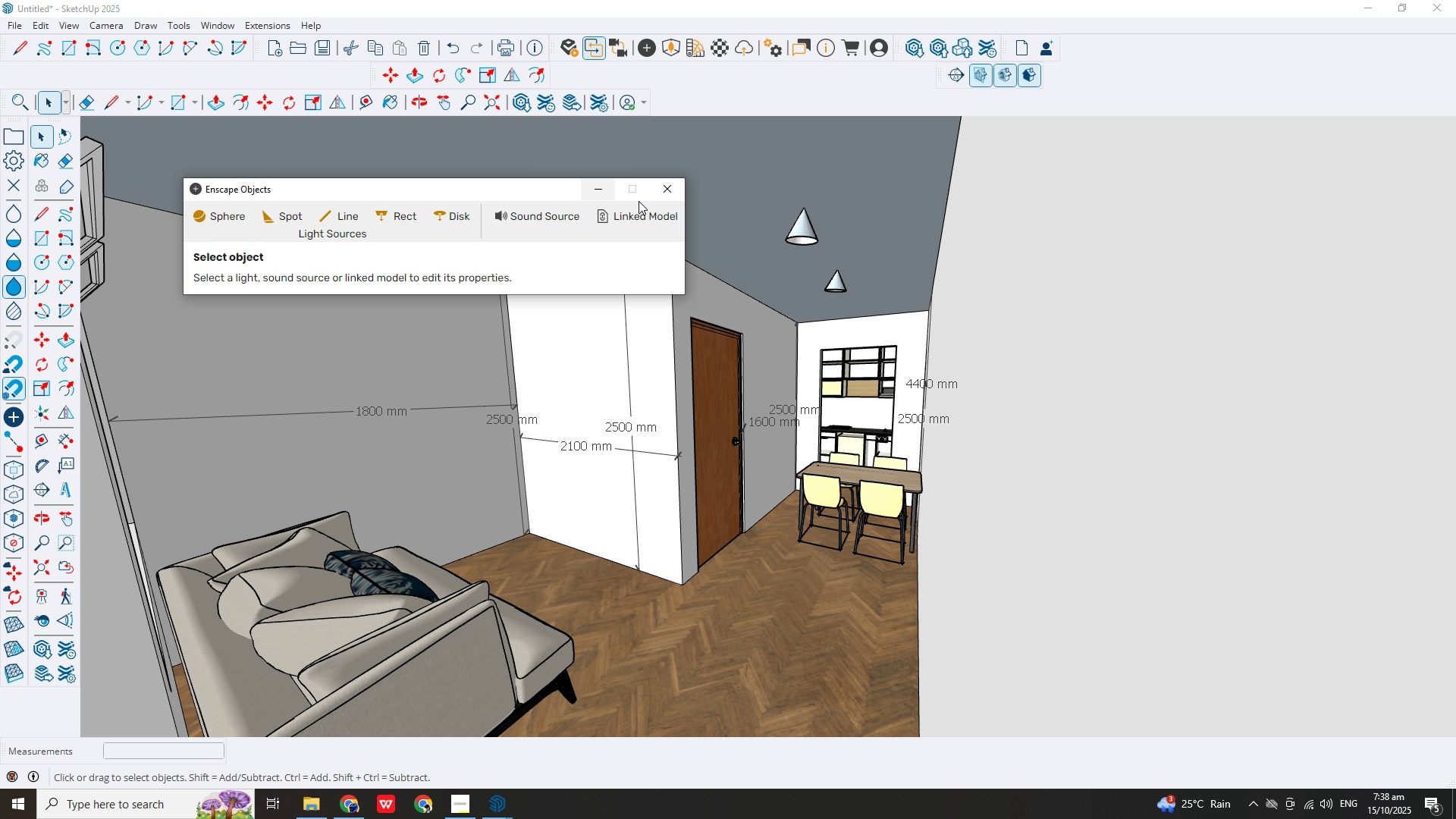 
left_click([667, 192])
 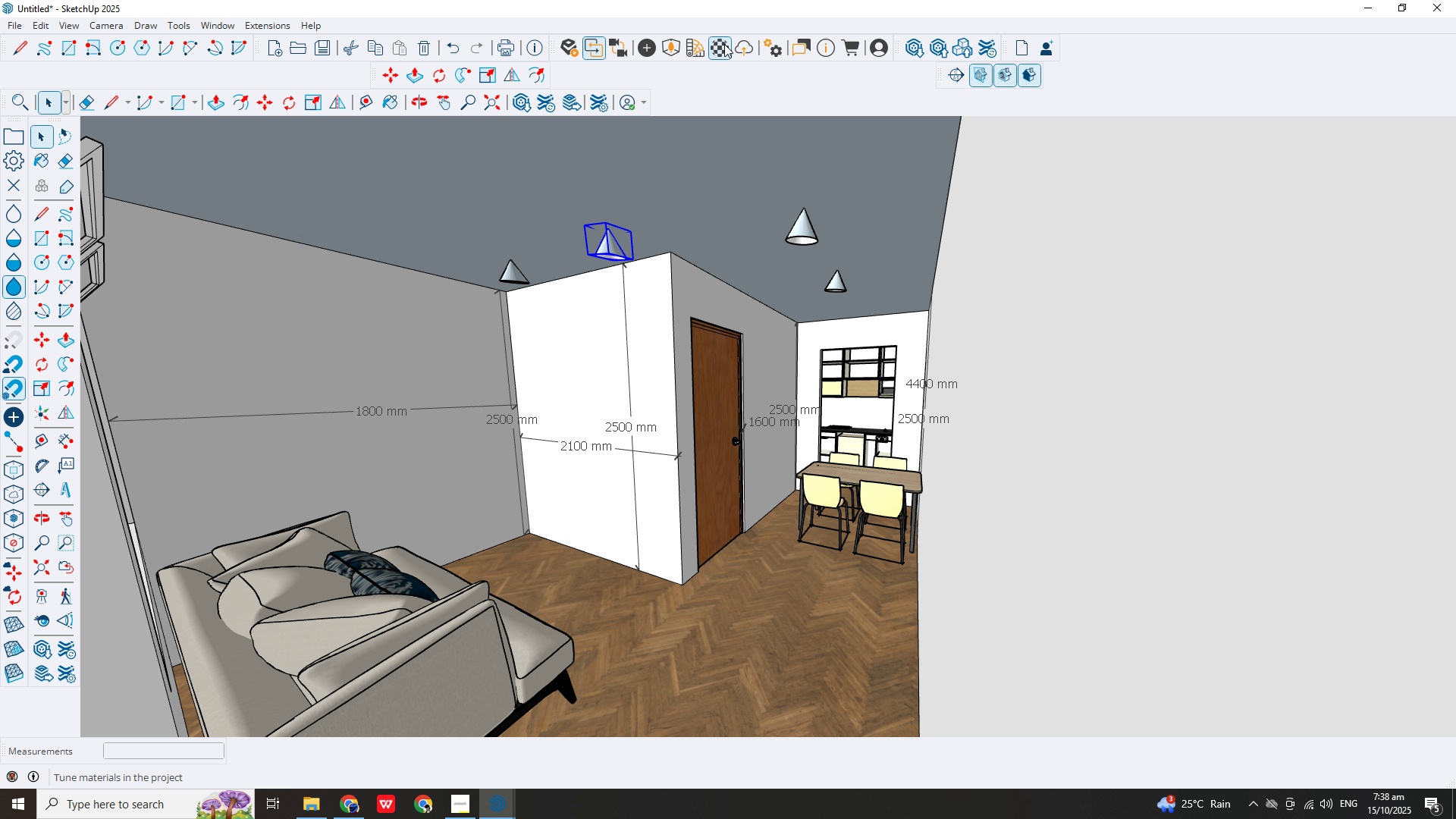 
left_click([723, 45])
 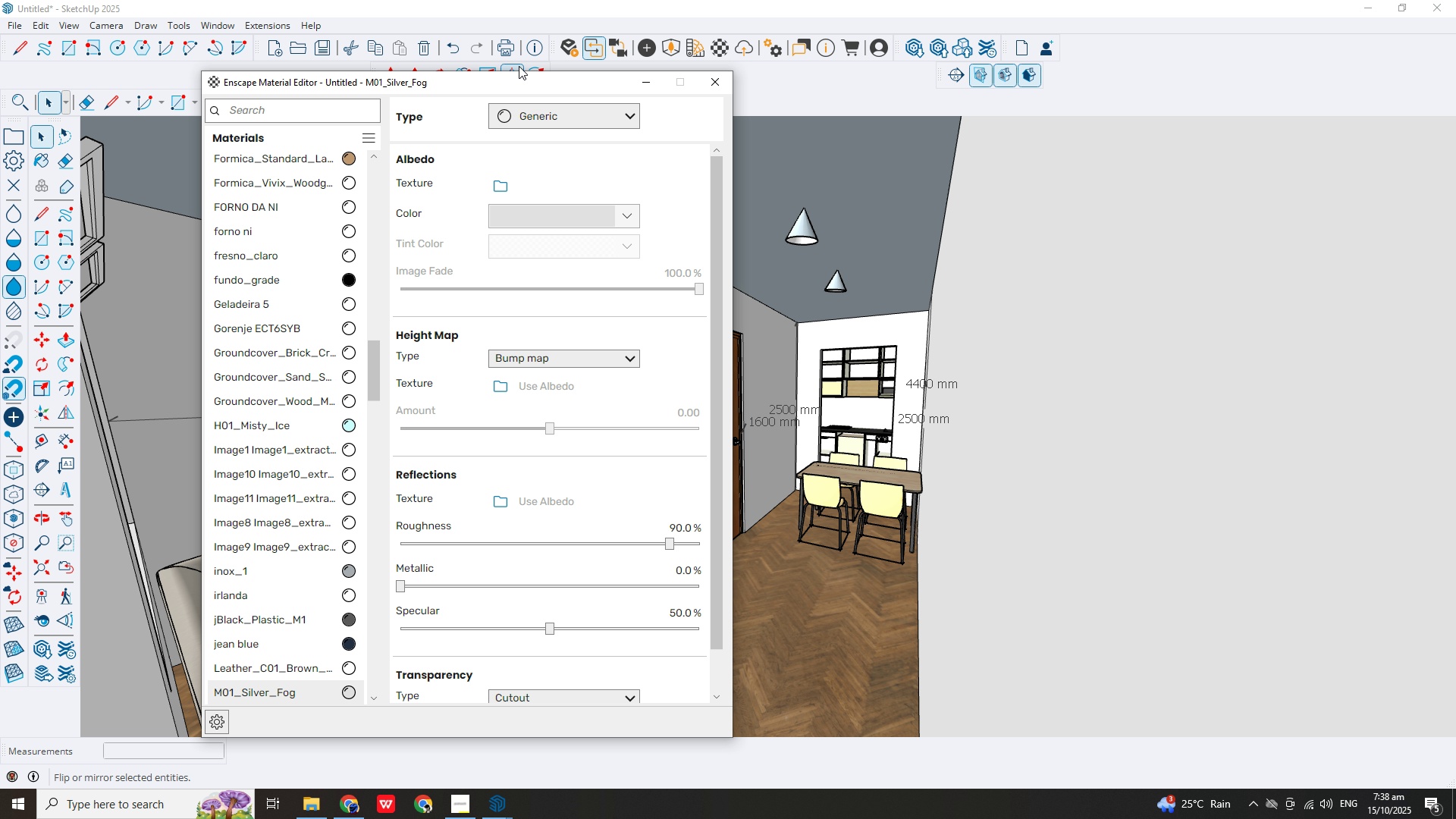 
left_click_drag(start_coordinate=[522, 83], to_coordinate=[354, 70])
 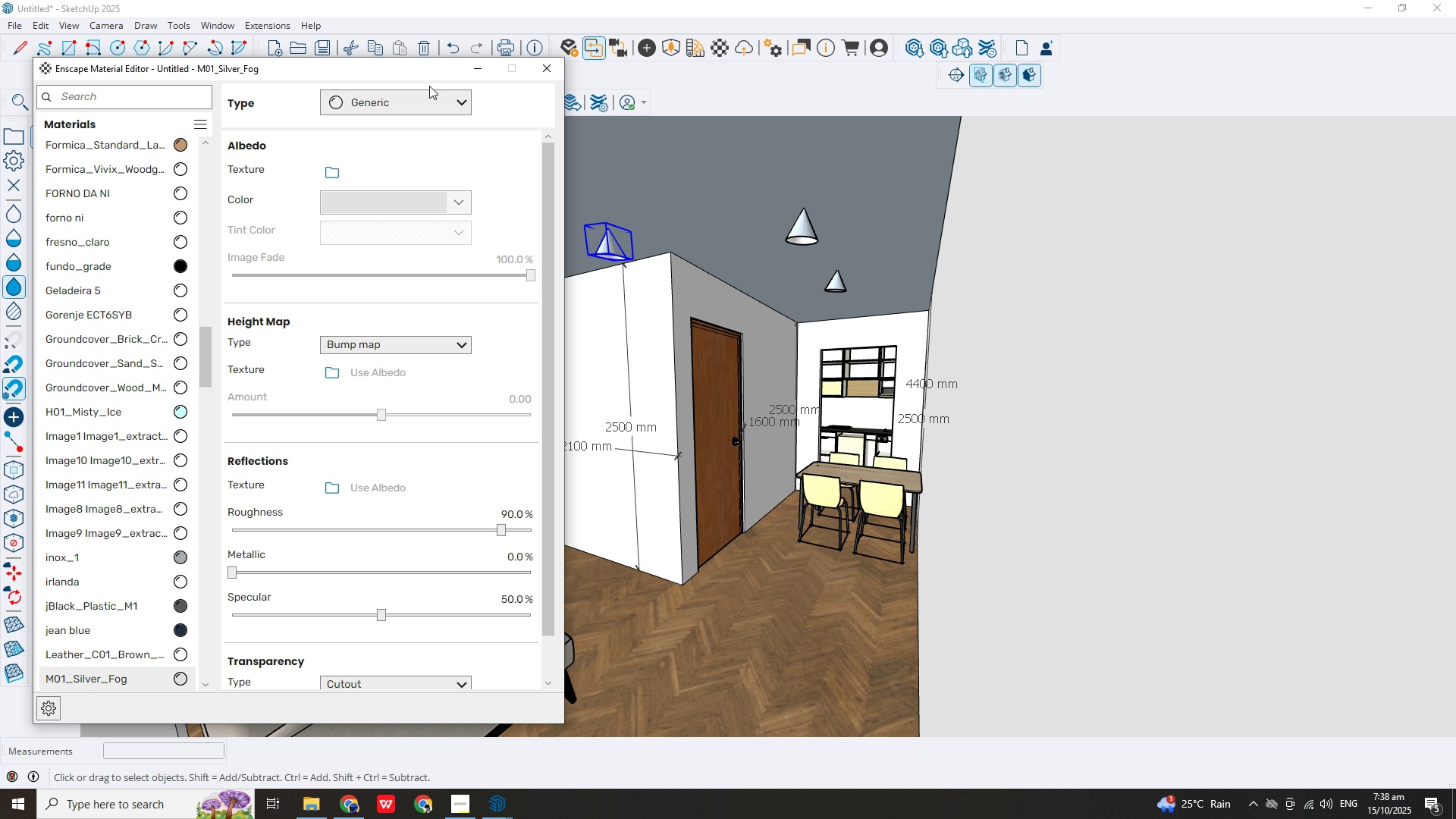 
left_click([408, 105])
 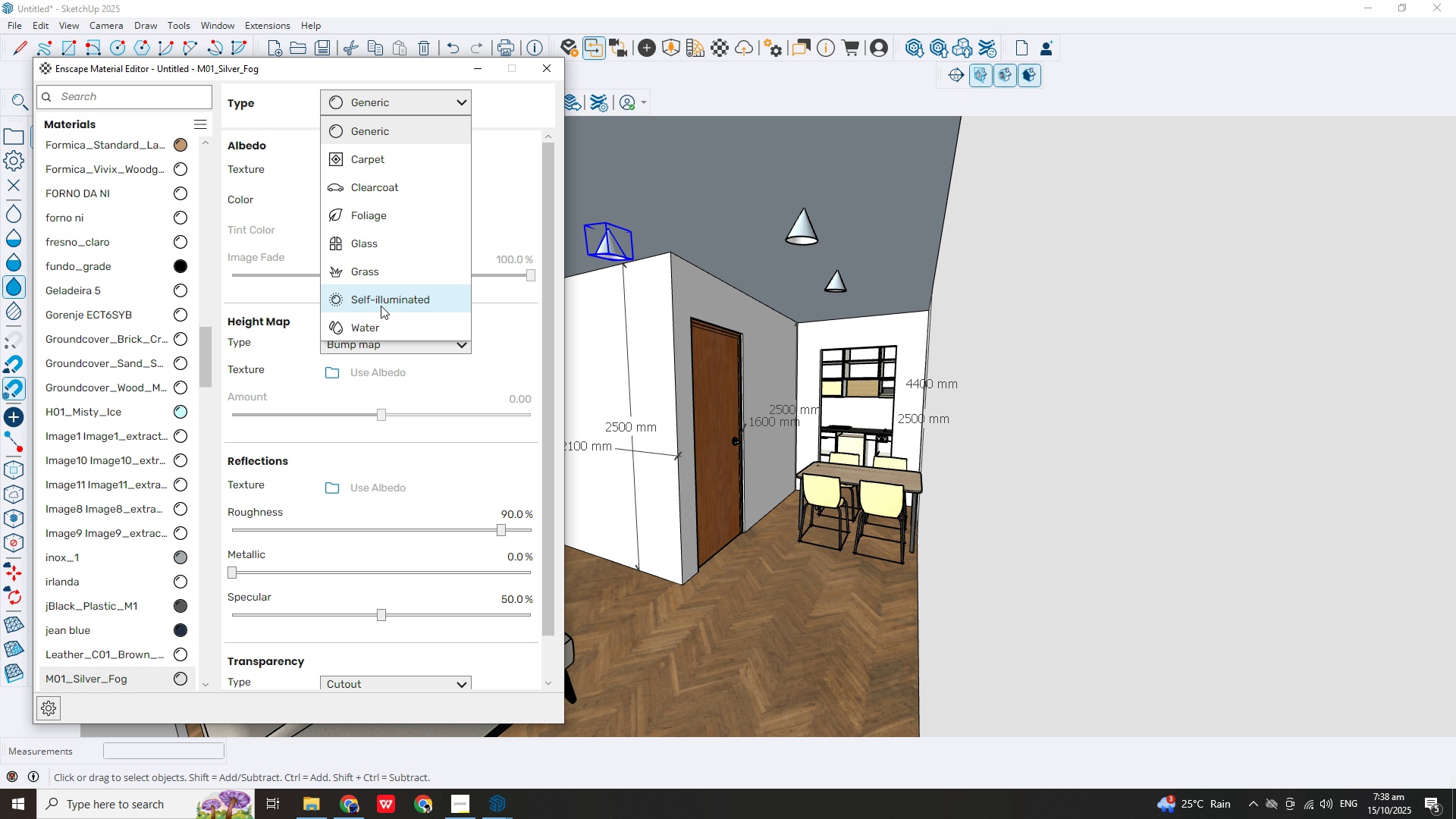 
left_click([388, 297])
 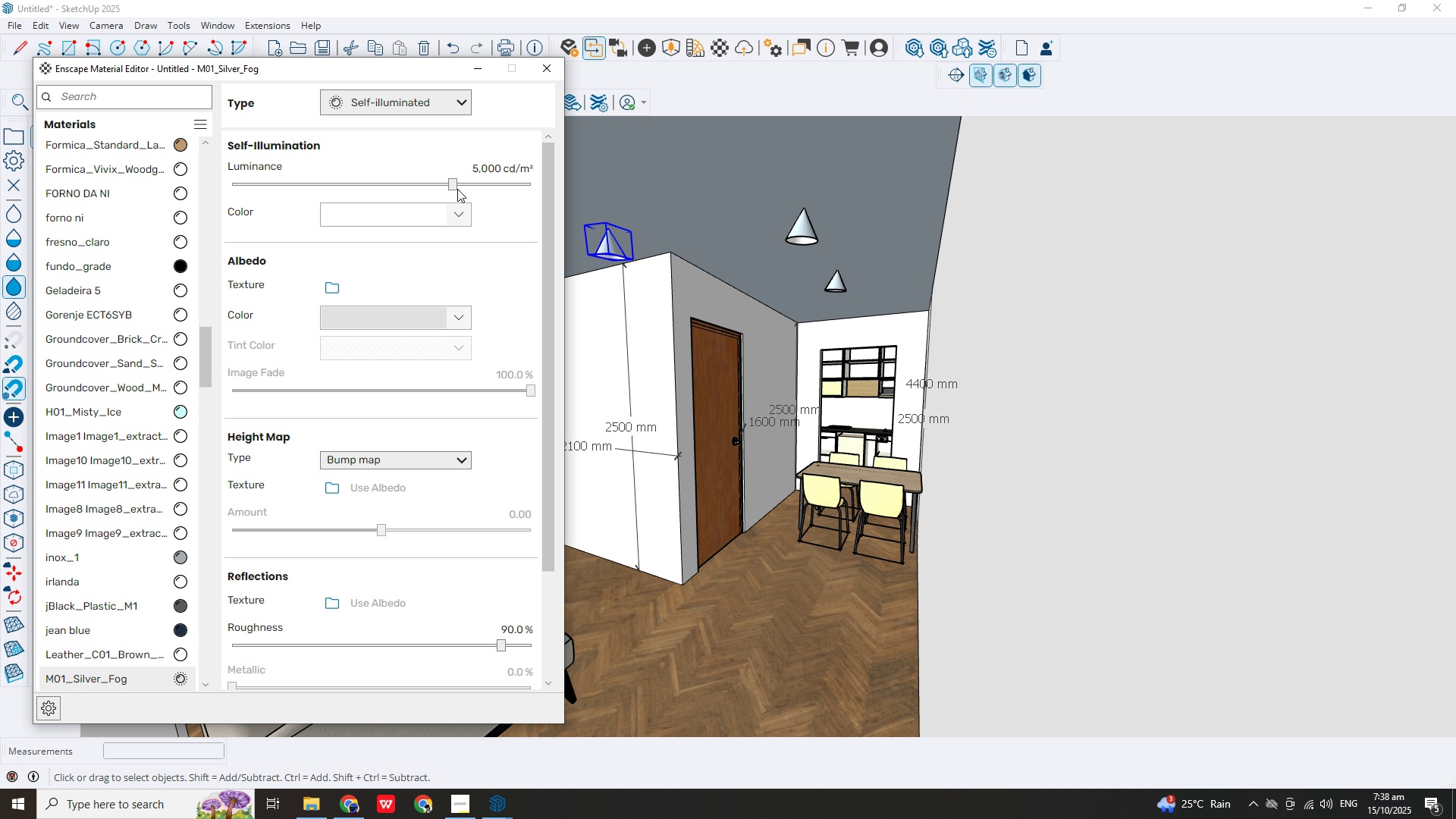 
left_click_drag(start_coordinate=[453, 183], to_coordinate=[507, 187])
 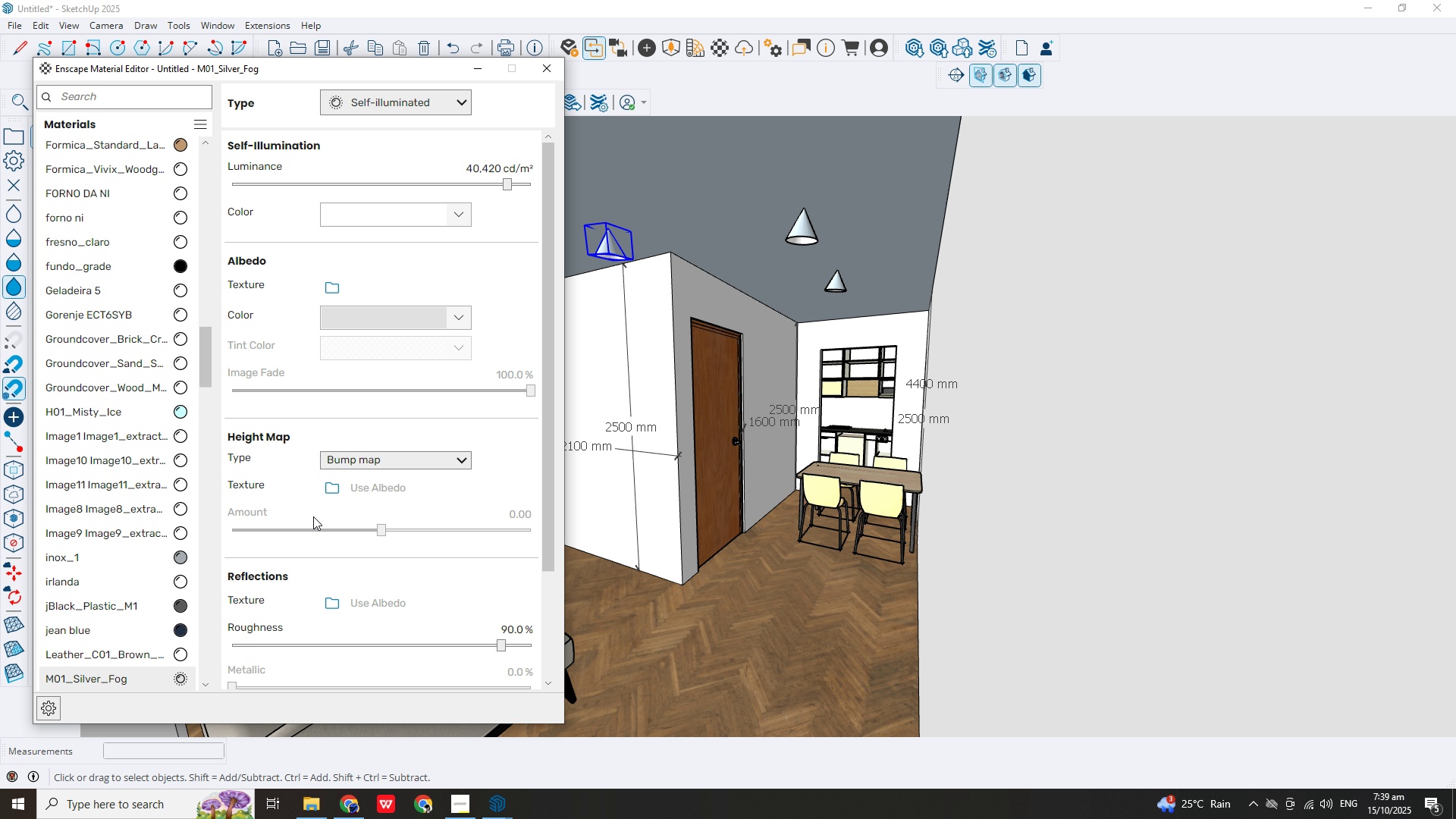 
scroll: coordinate [501, 297], scroll_direction: down, amount: 46.0
 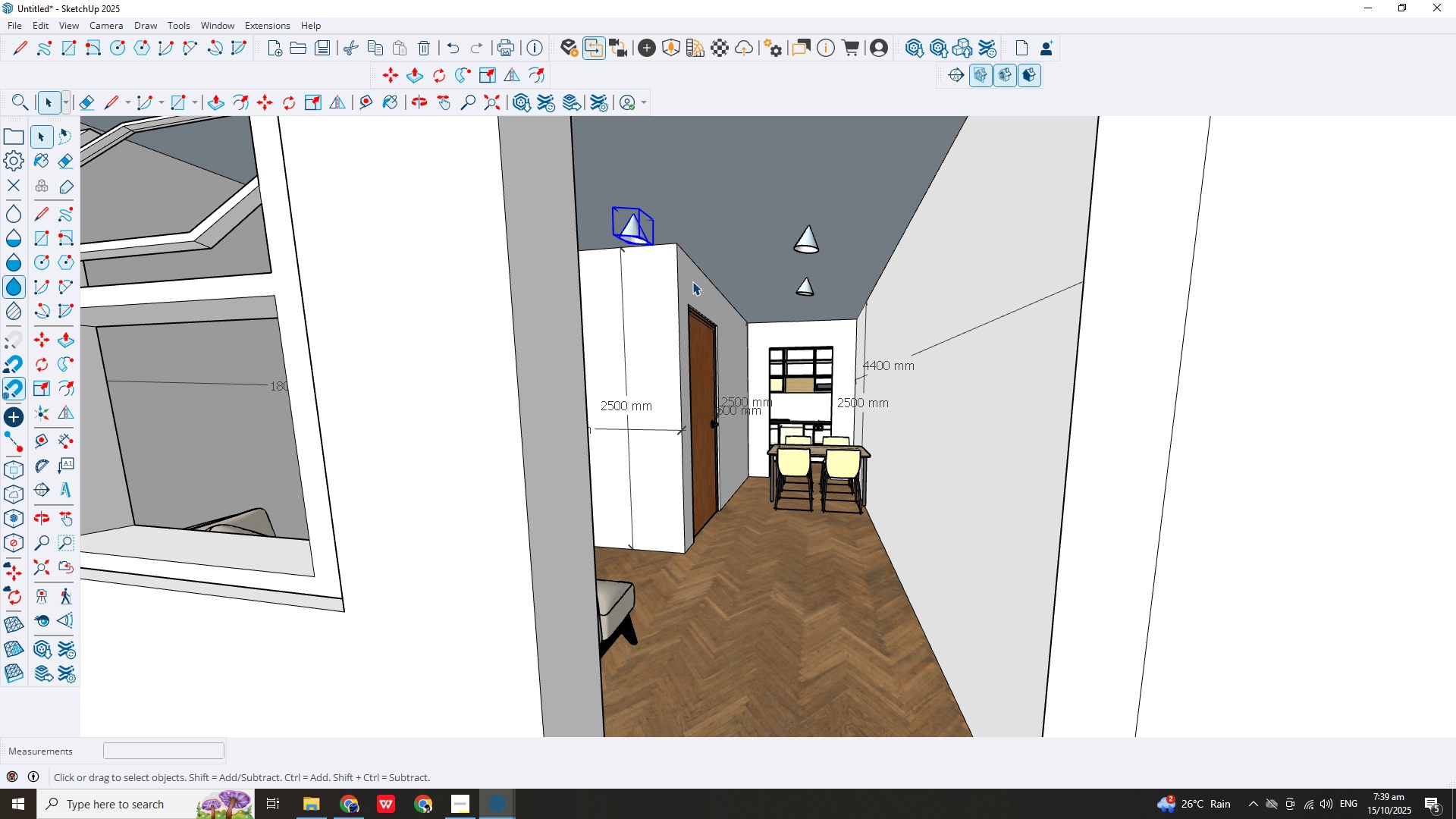 
scroll: coordinate [694, 278], scroll_direction: up, amount: 3.0
 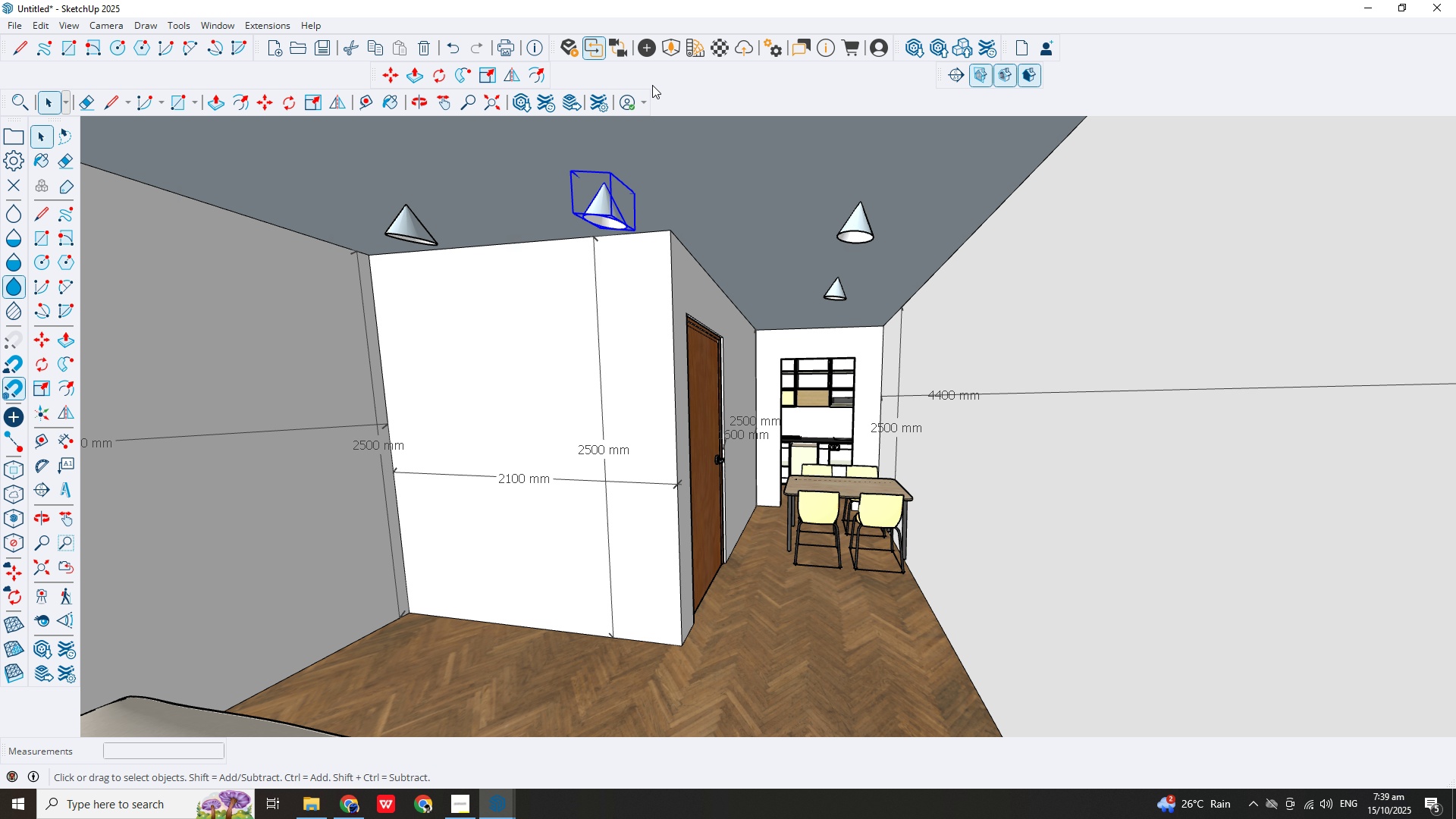 
left_click([680, 77])
 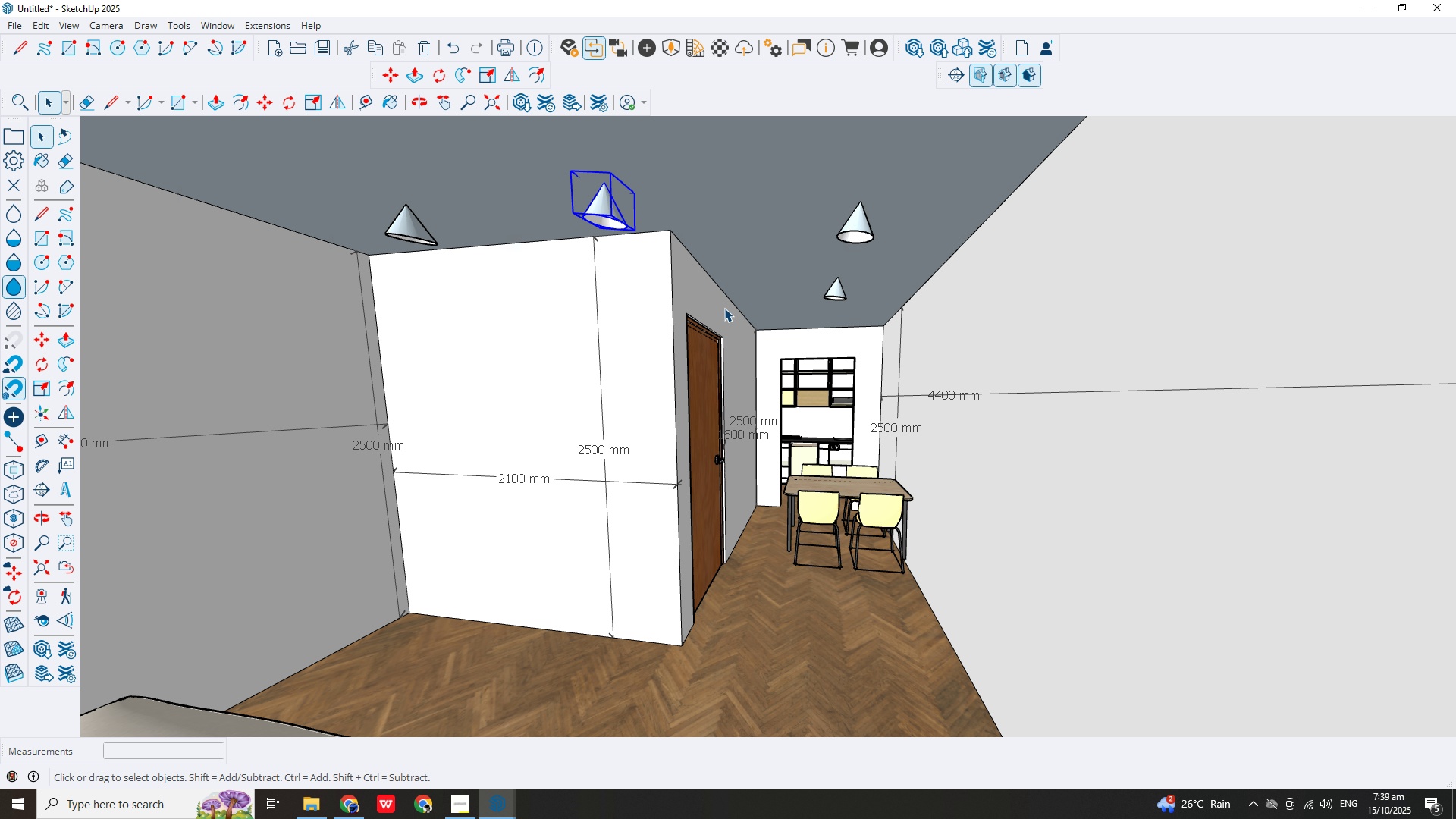 
key(Escape)
 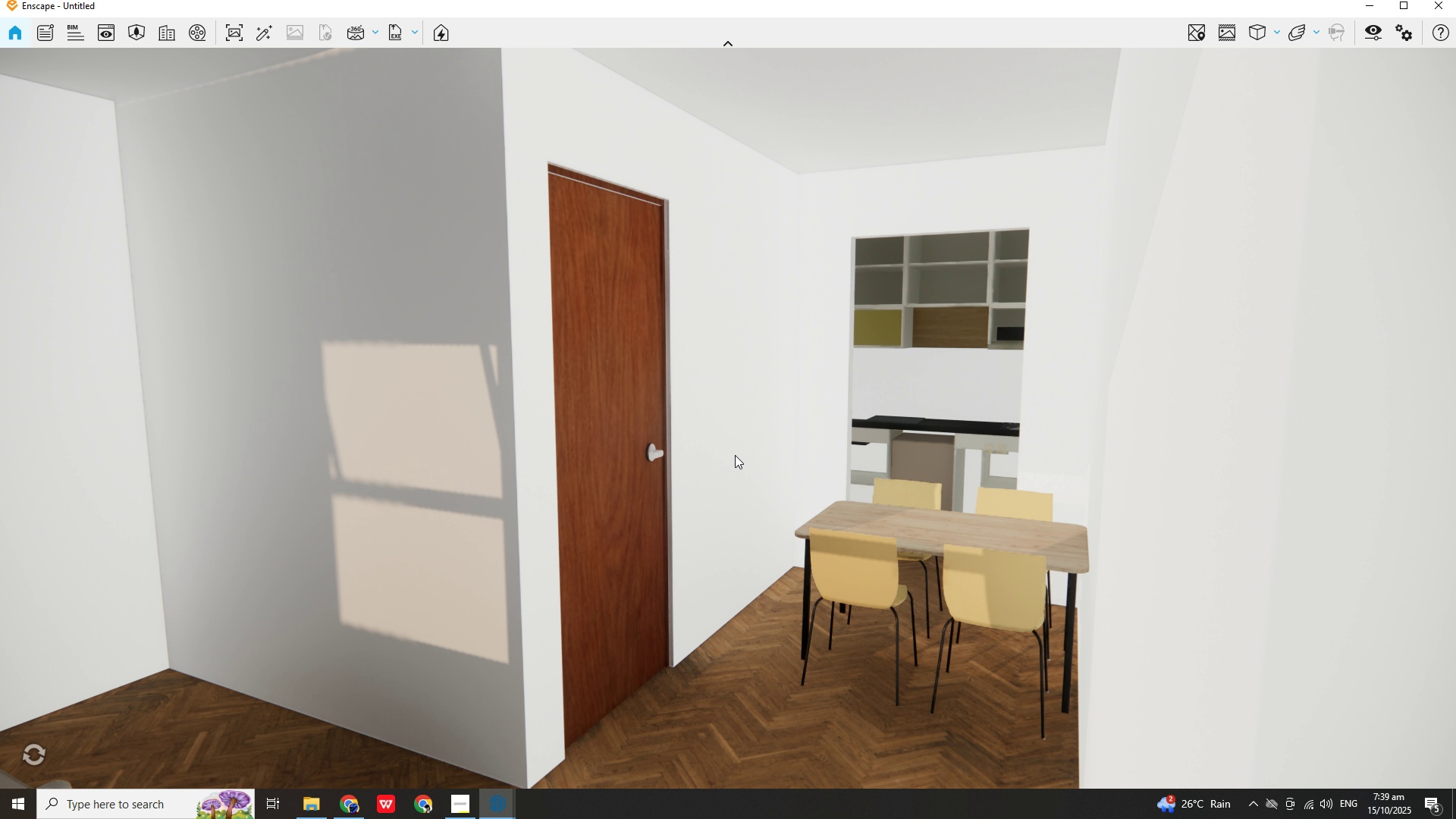 
wait(5.95)
 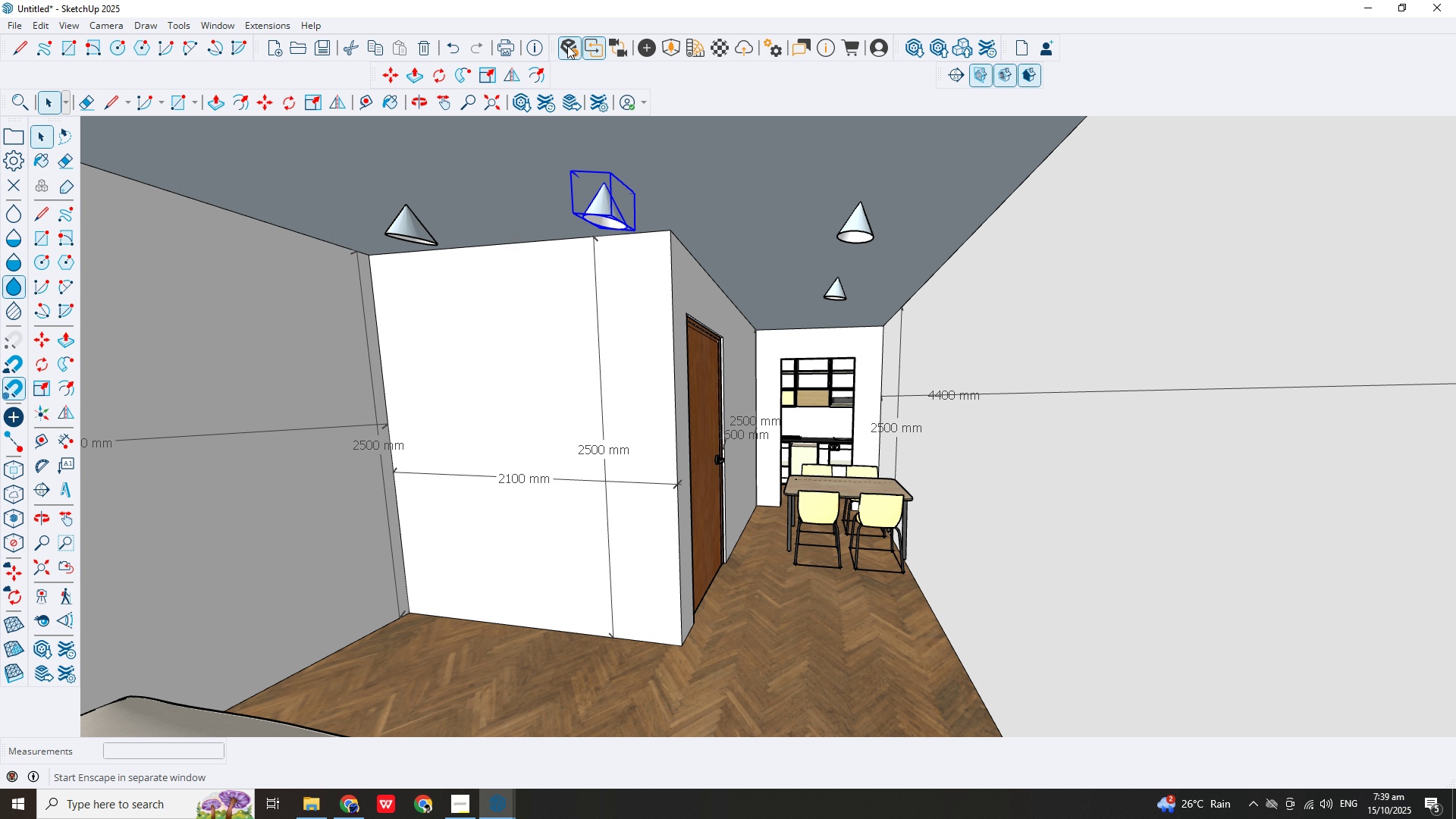 
scroll: coordinate [719, 443], scroll_direction: down, amount: 8.0
 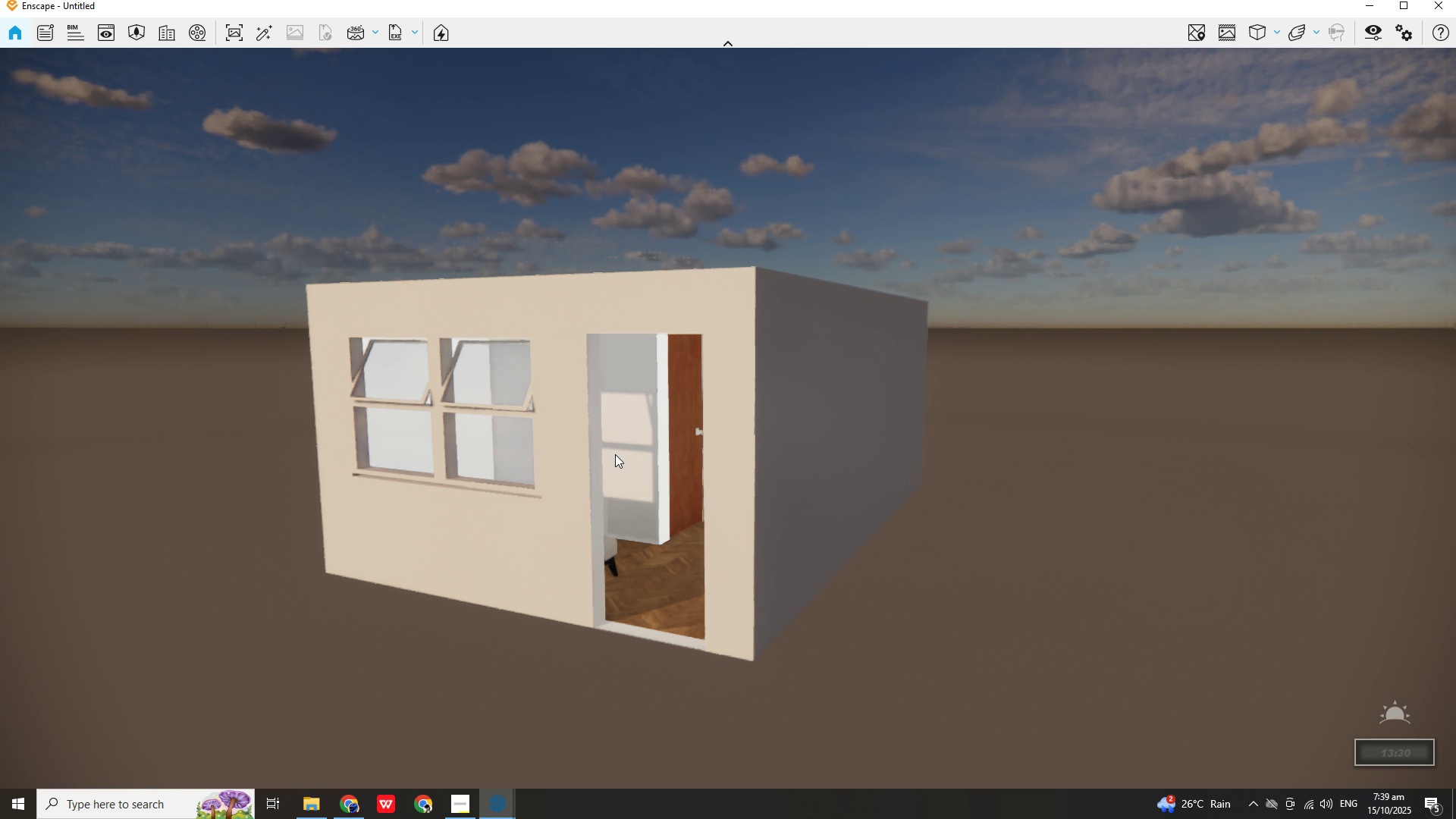 
scroll: coordinate [620, 448], scroll_direction: up, amount: 7.0
 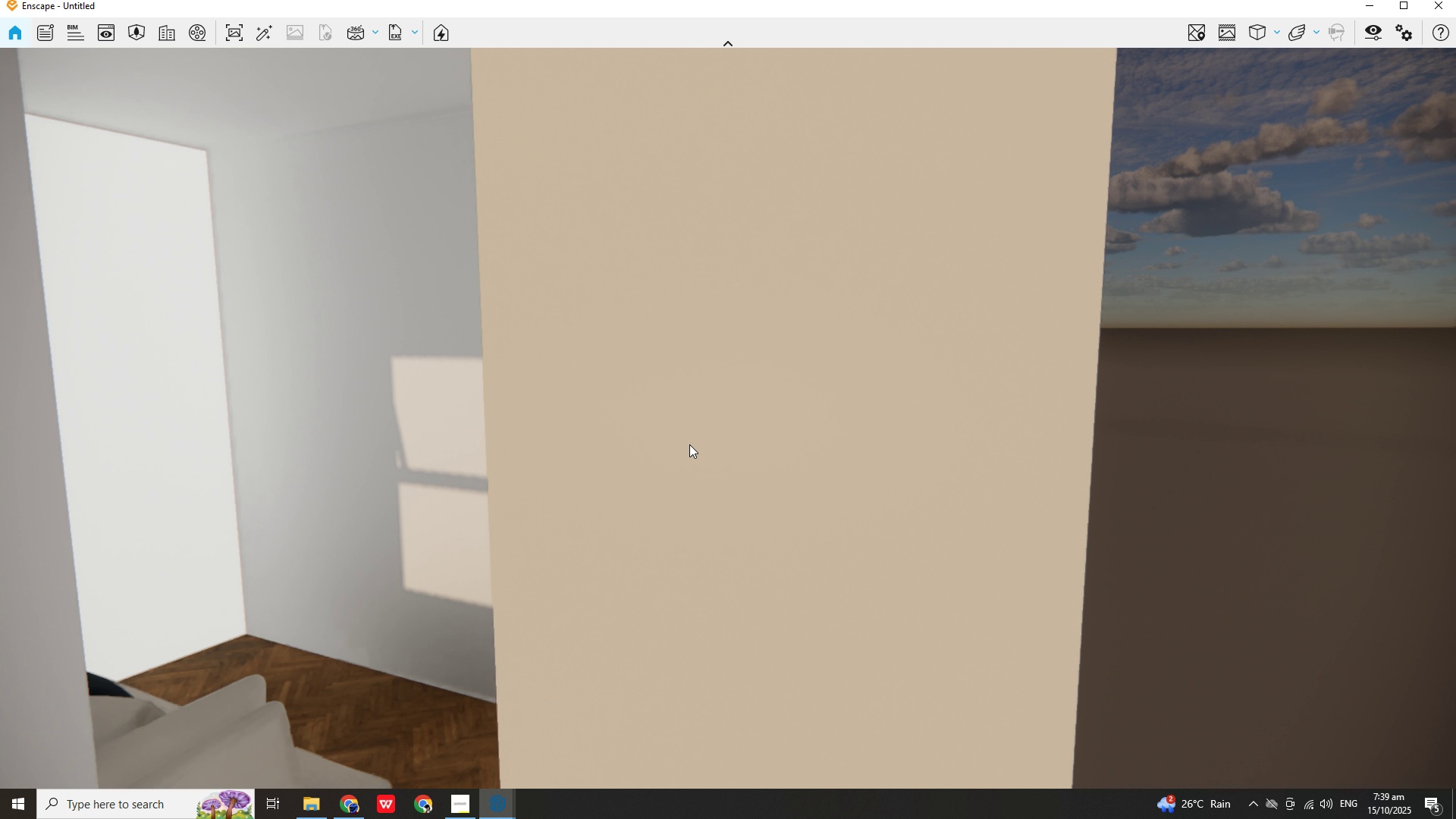 
scroll: coordinate [647, 418], scroll_direction: down, amount: 7.0
 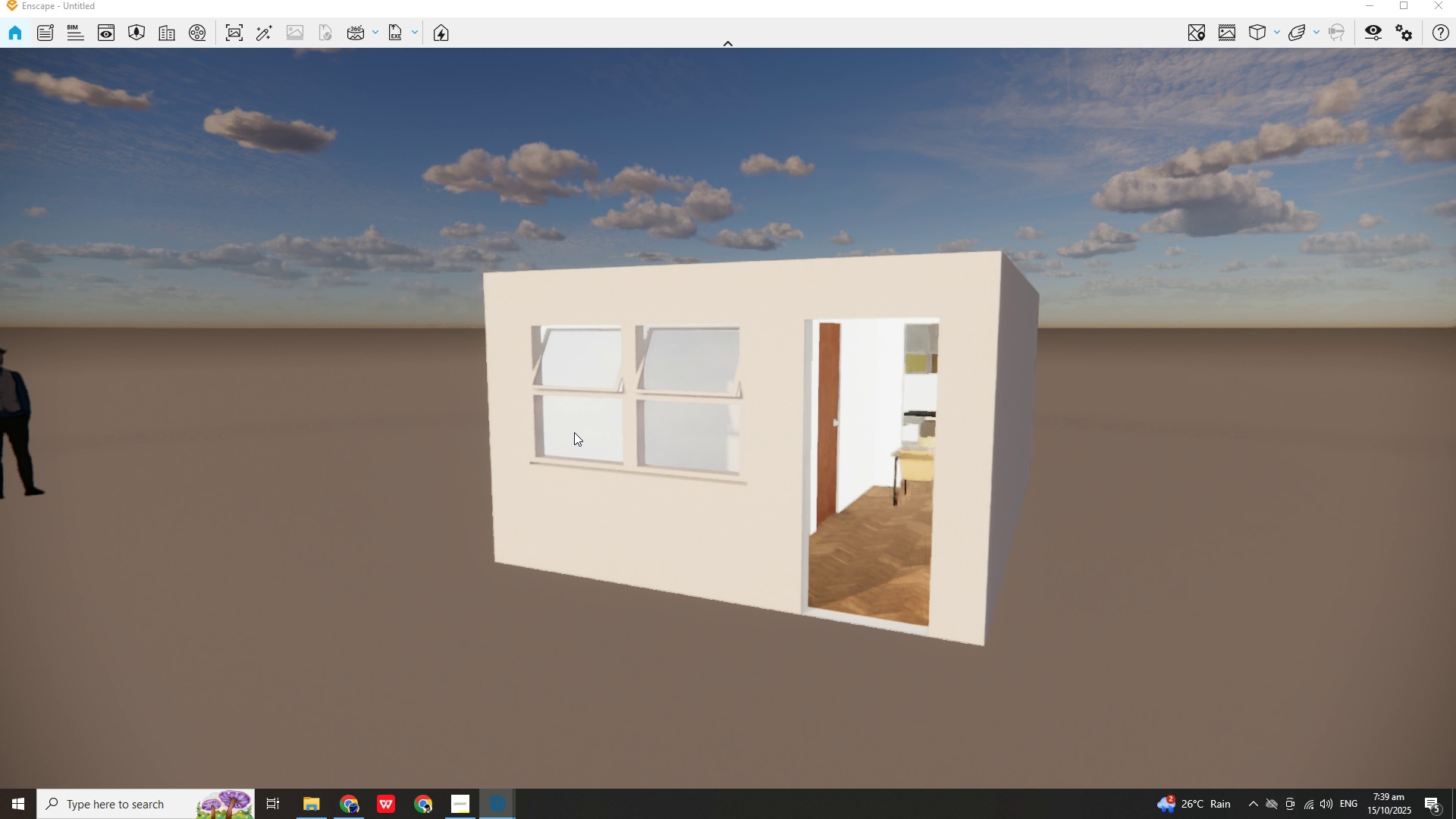 
scroll: coordinate [1208, 468], scroll_direction: up, amount: 7.0
 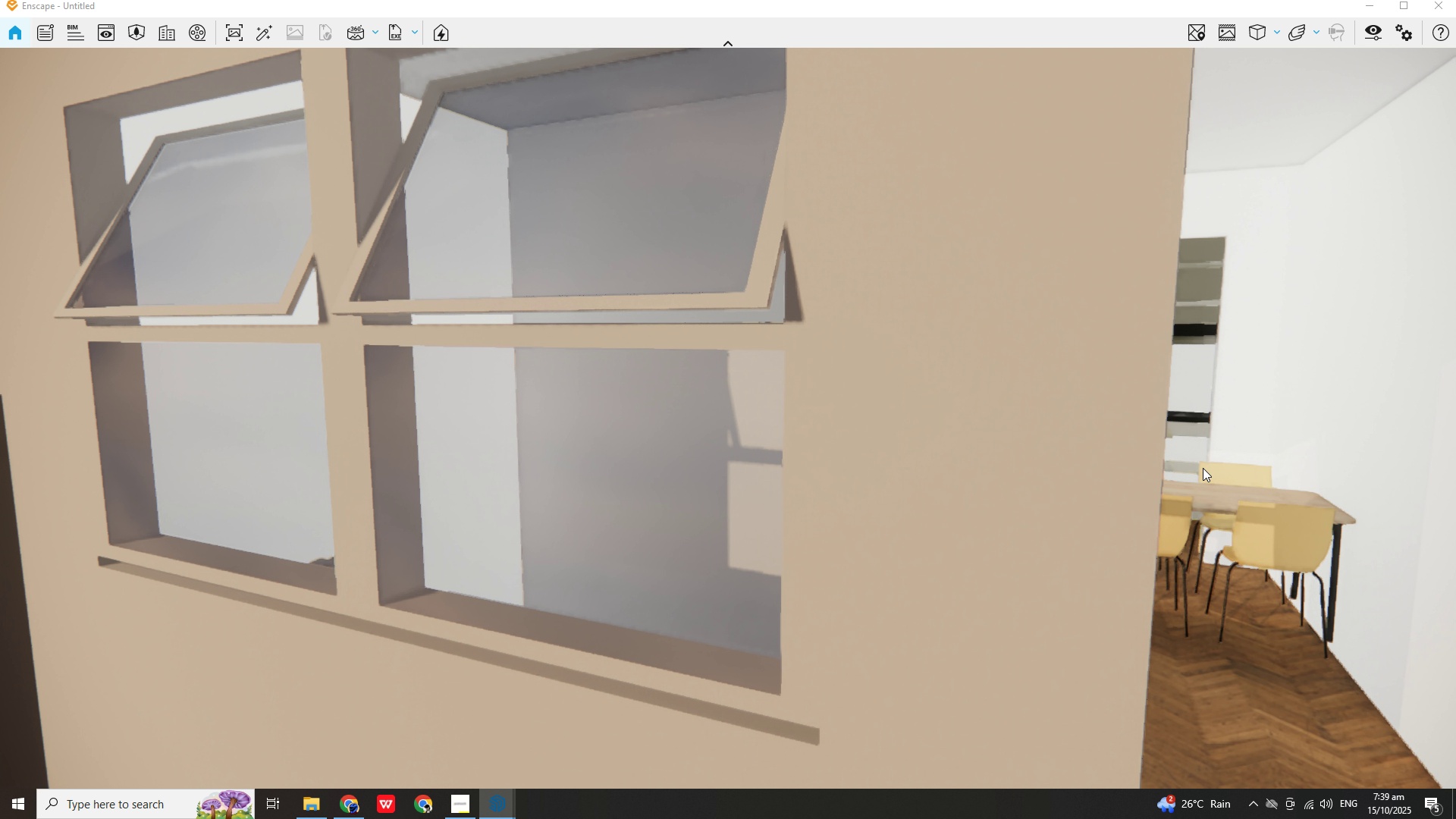 
scroll: coordinate [943, 456], scroll_direction: down, amount: 5.0
 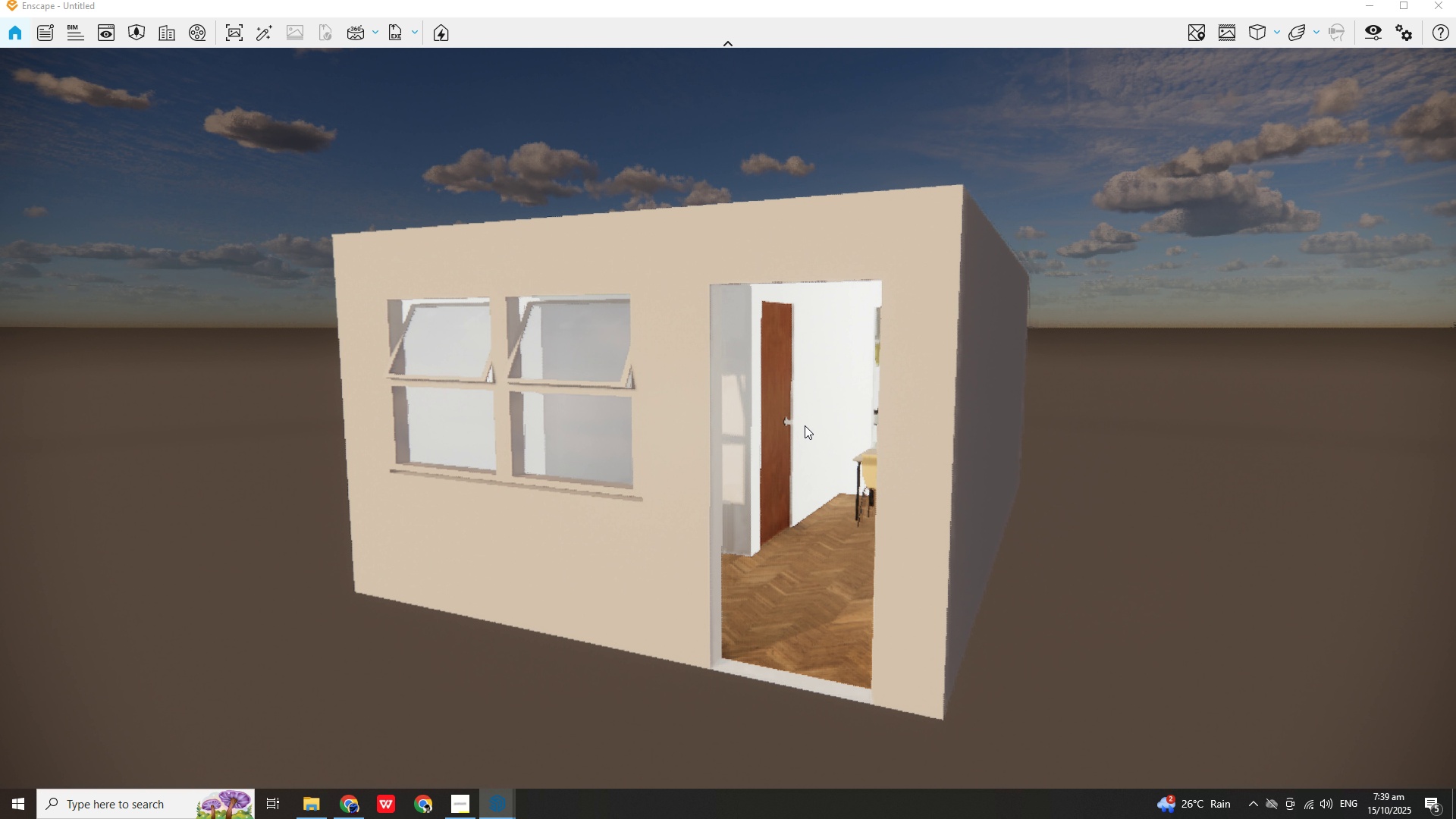 
scroll: coordinate [927, 425], scroll_direction: up, amount: 7.0
 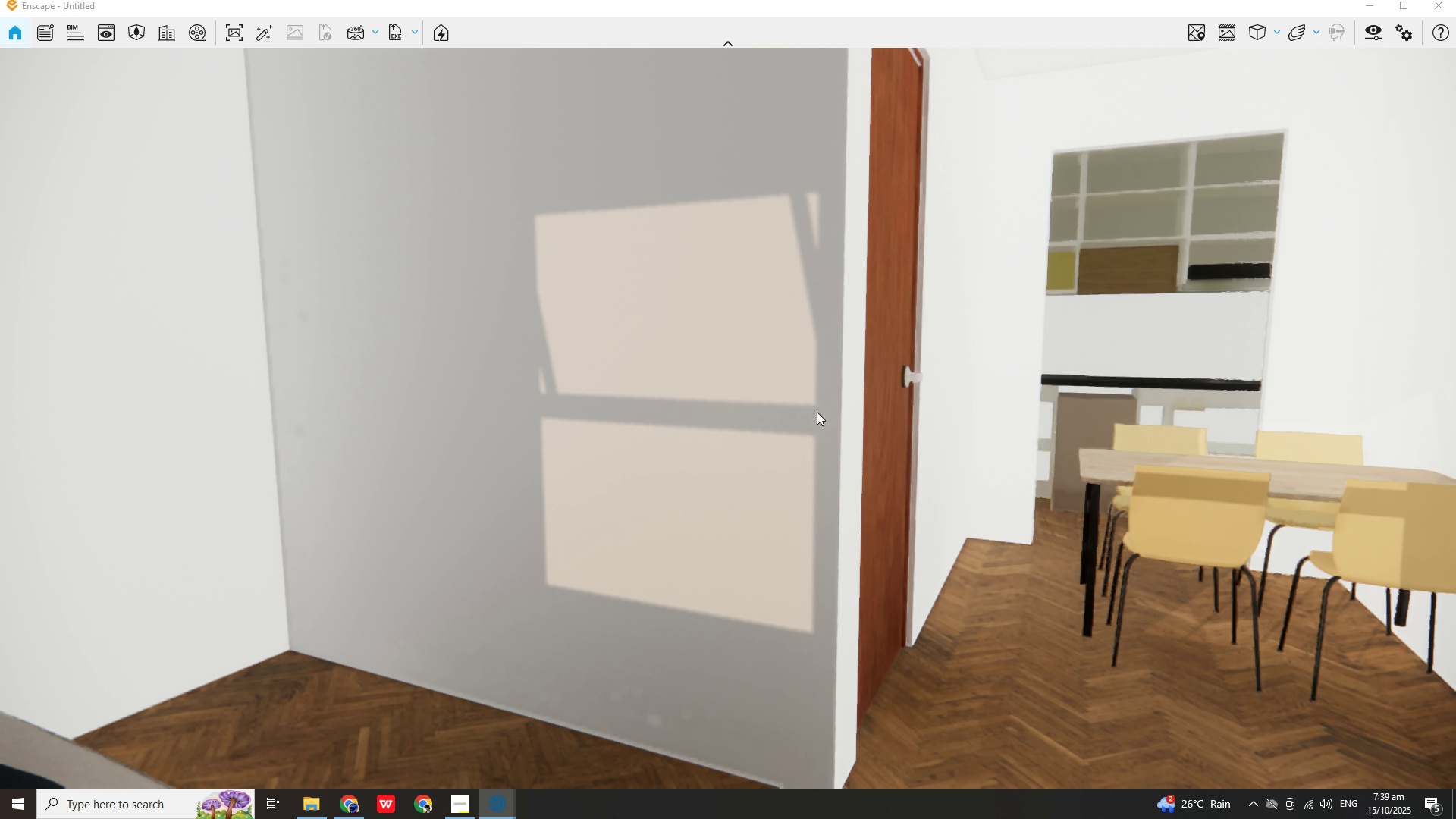 
scroll: coordinate [925, 410], scroll_direction: down, amount: 11.0
 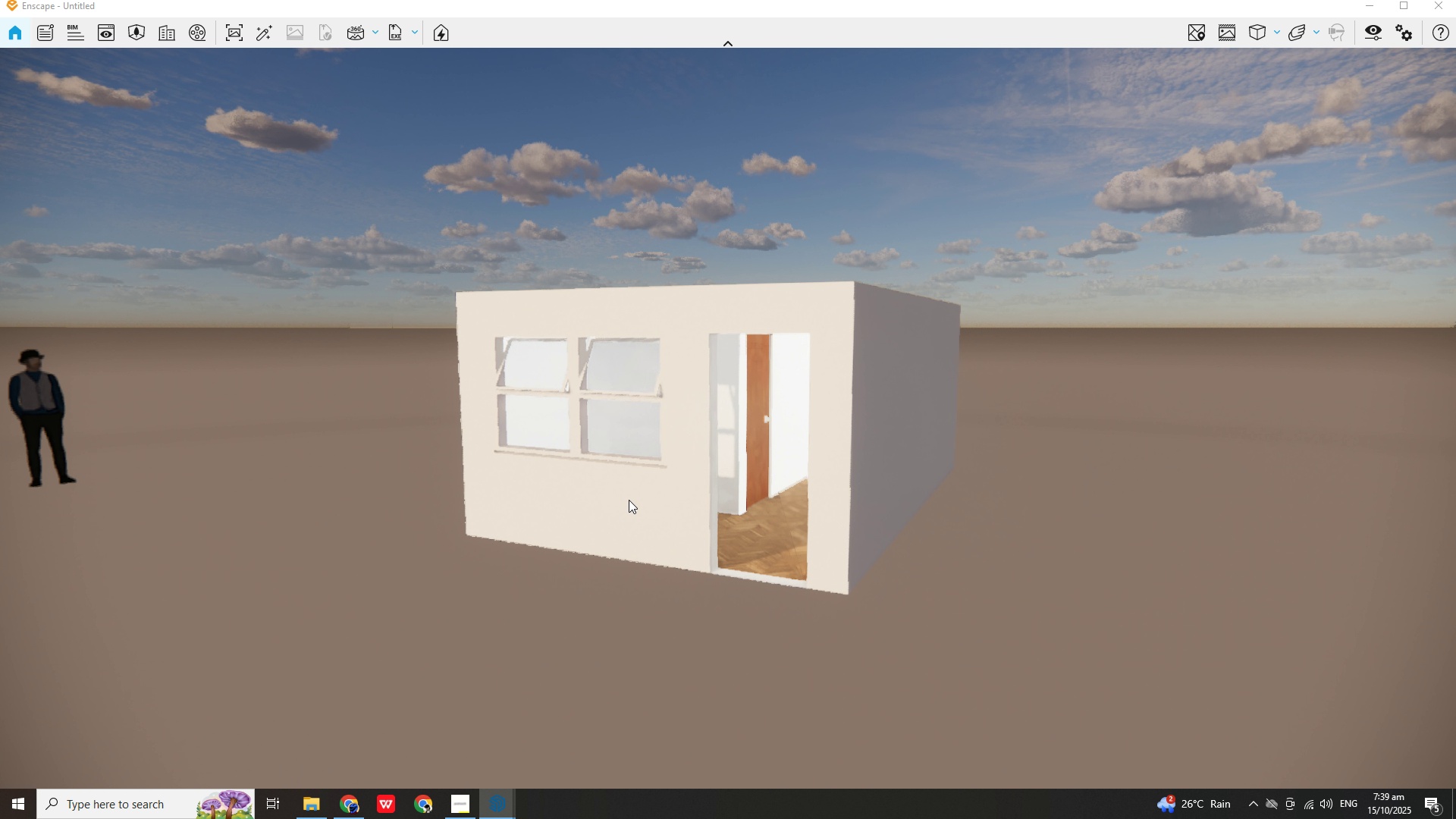 
scroll: coordinate [719, 484], scroll_direction: up, amount: 3.0
 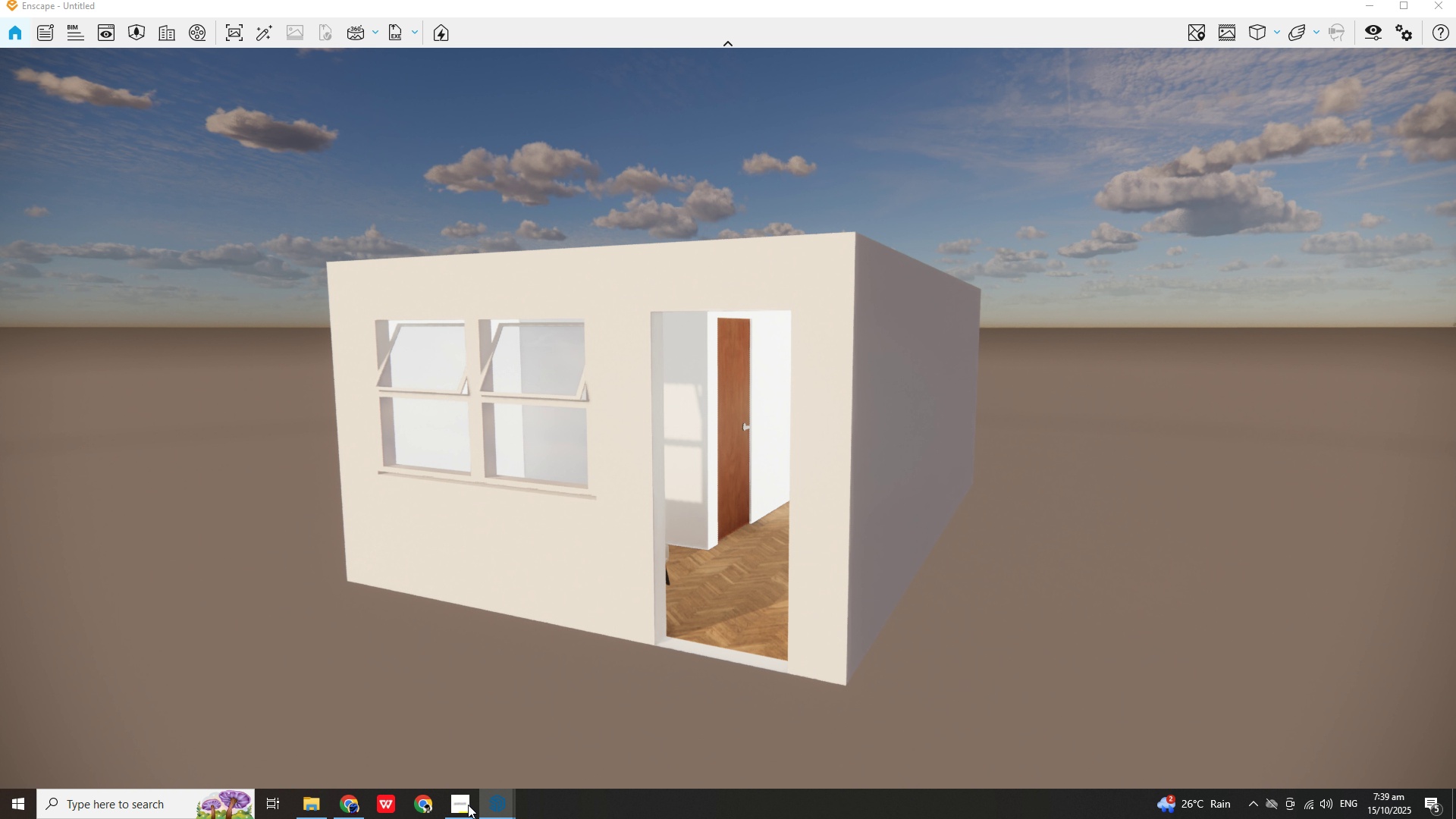 
left_click([465, 811])